 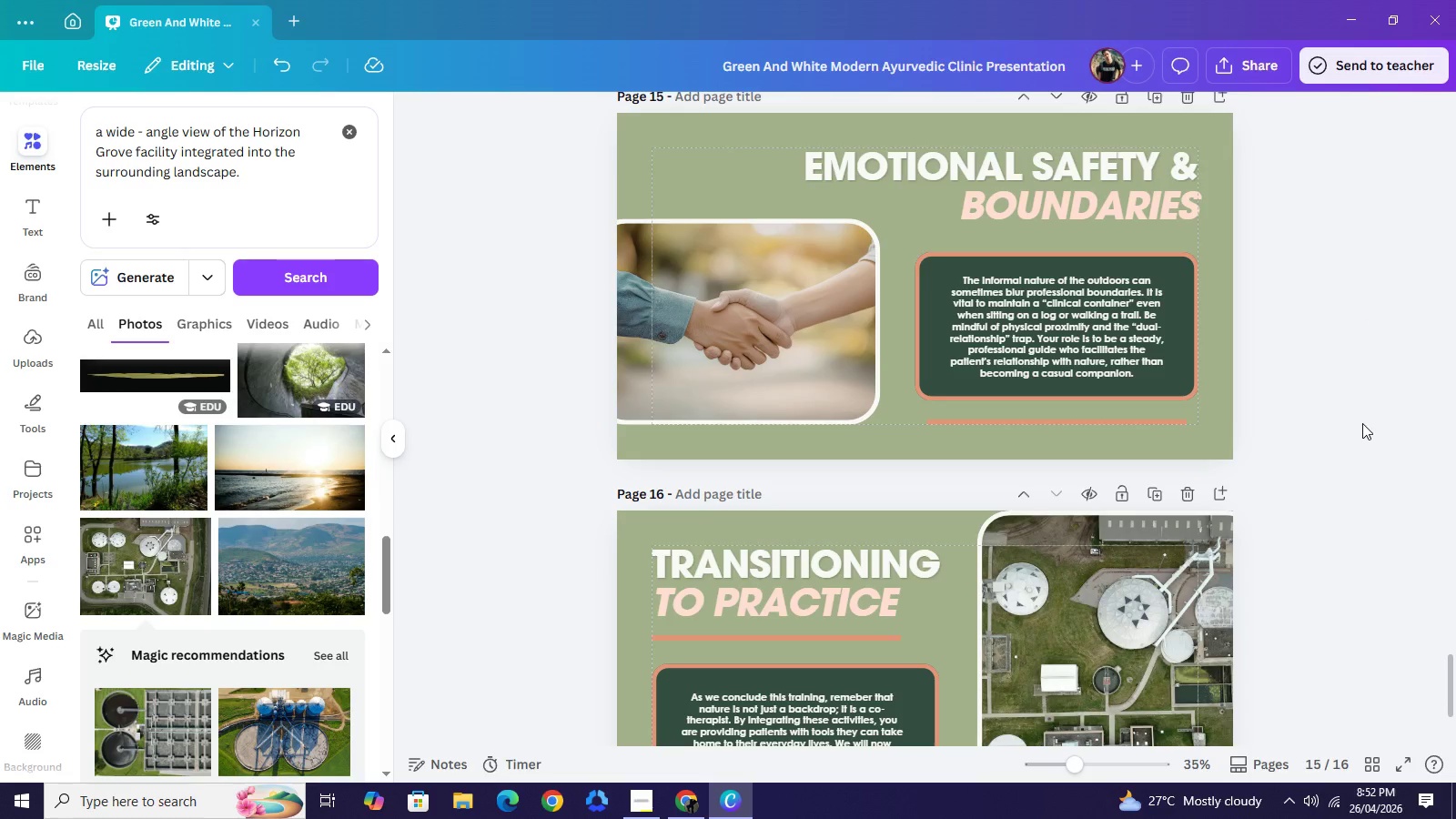 
scroll: coordinate [1362, 423], scroll_direction: up, amount: 31.0
 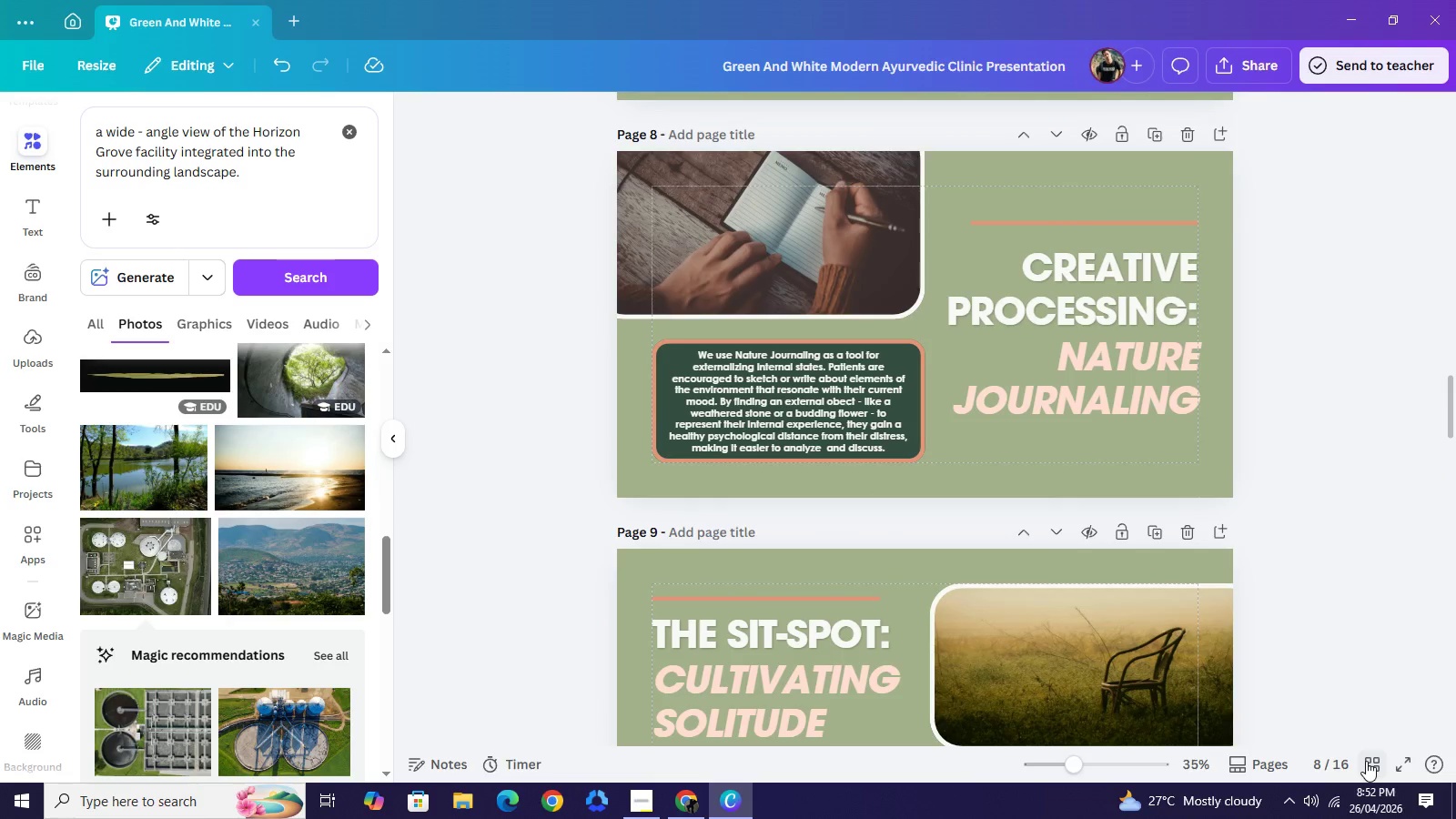 
left_click([1366, 761])
 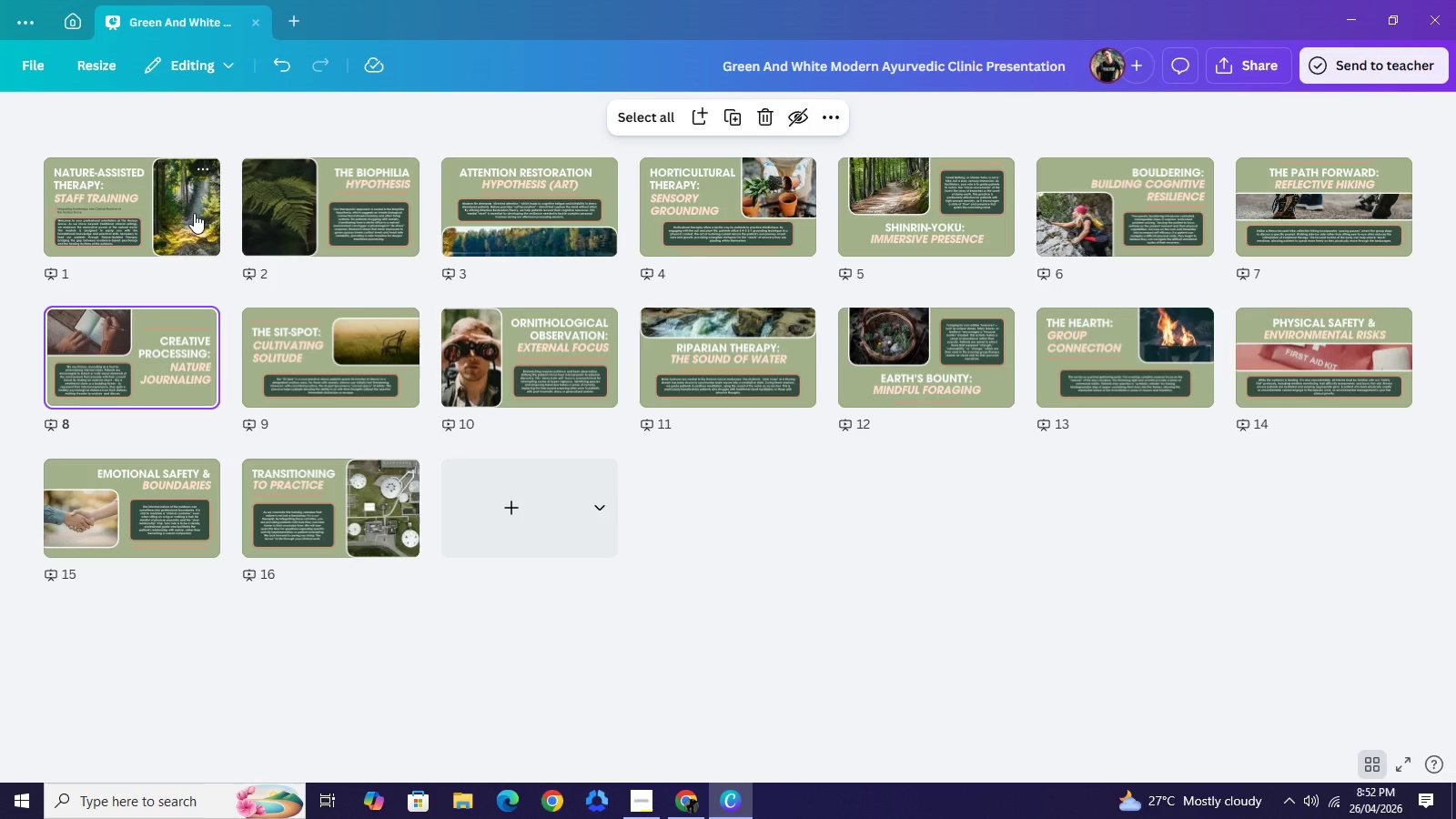 
wait(21.78)
 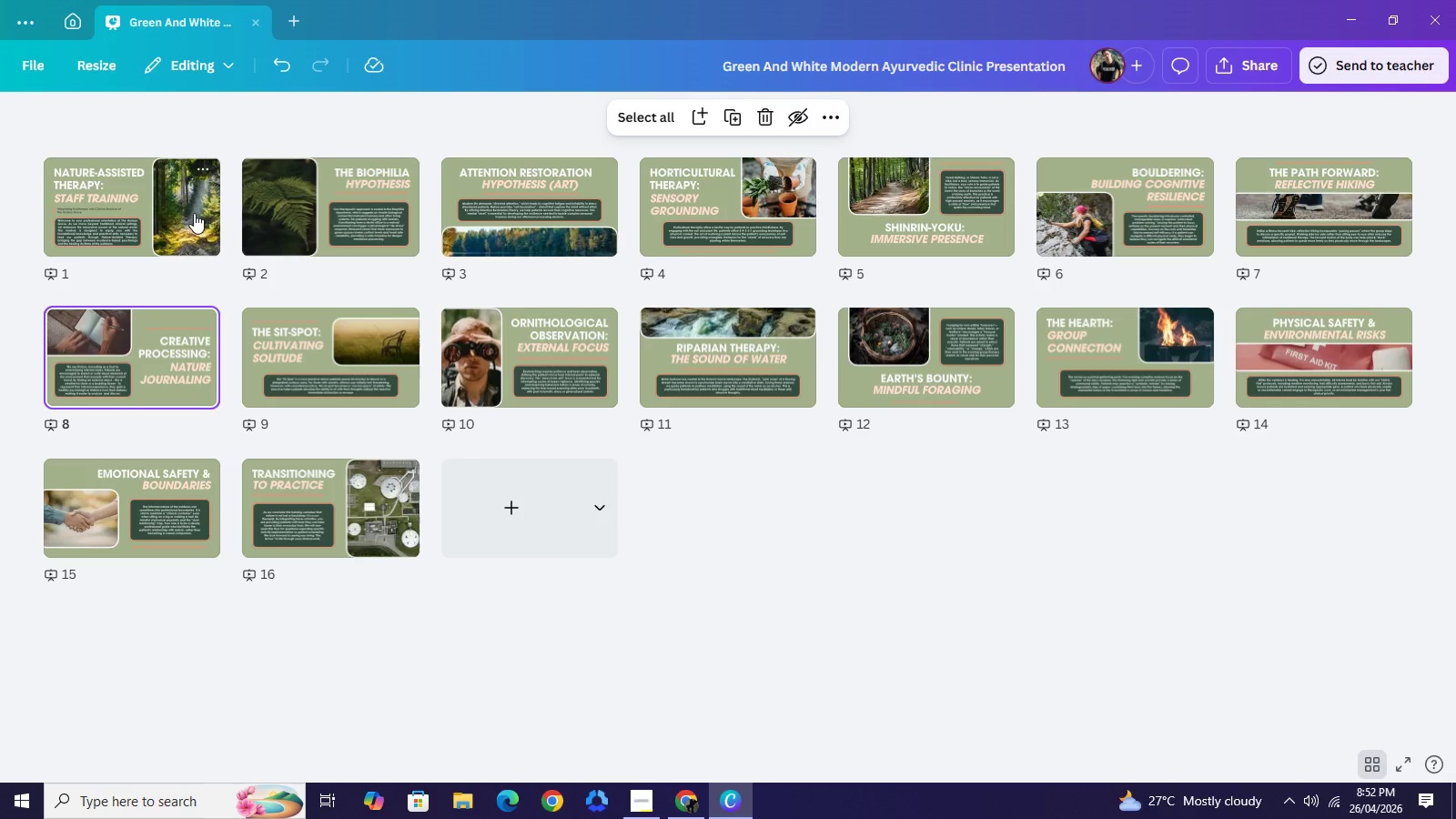 
double_click([194, 213])
 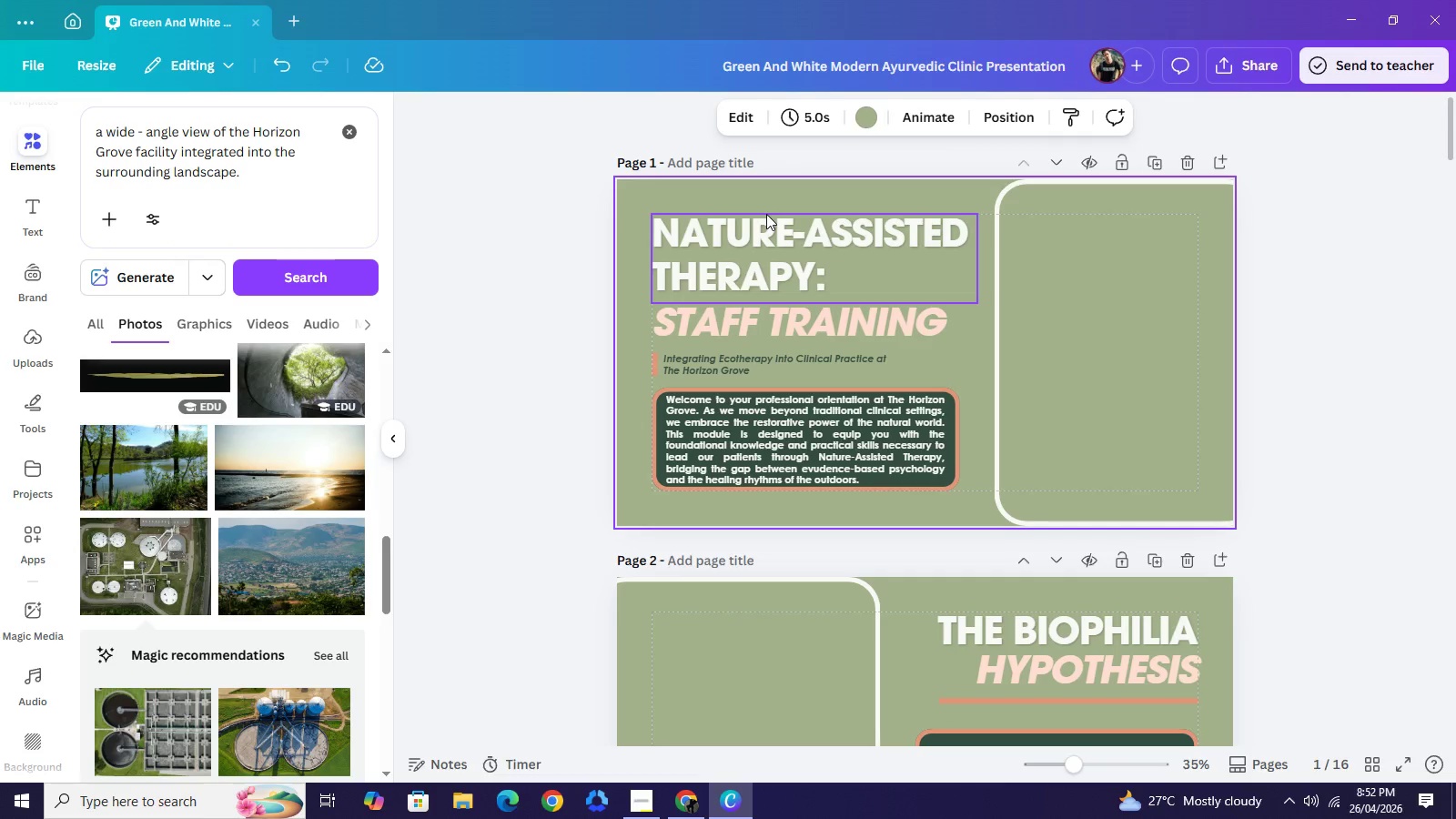 
left_click([759, 199])
 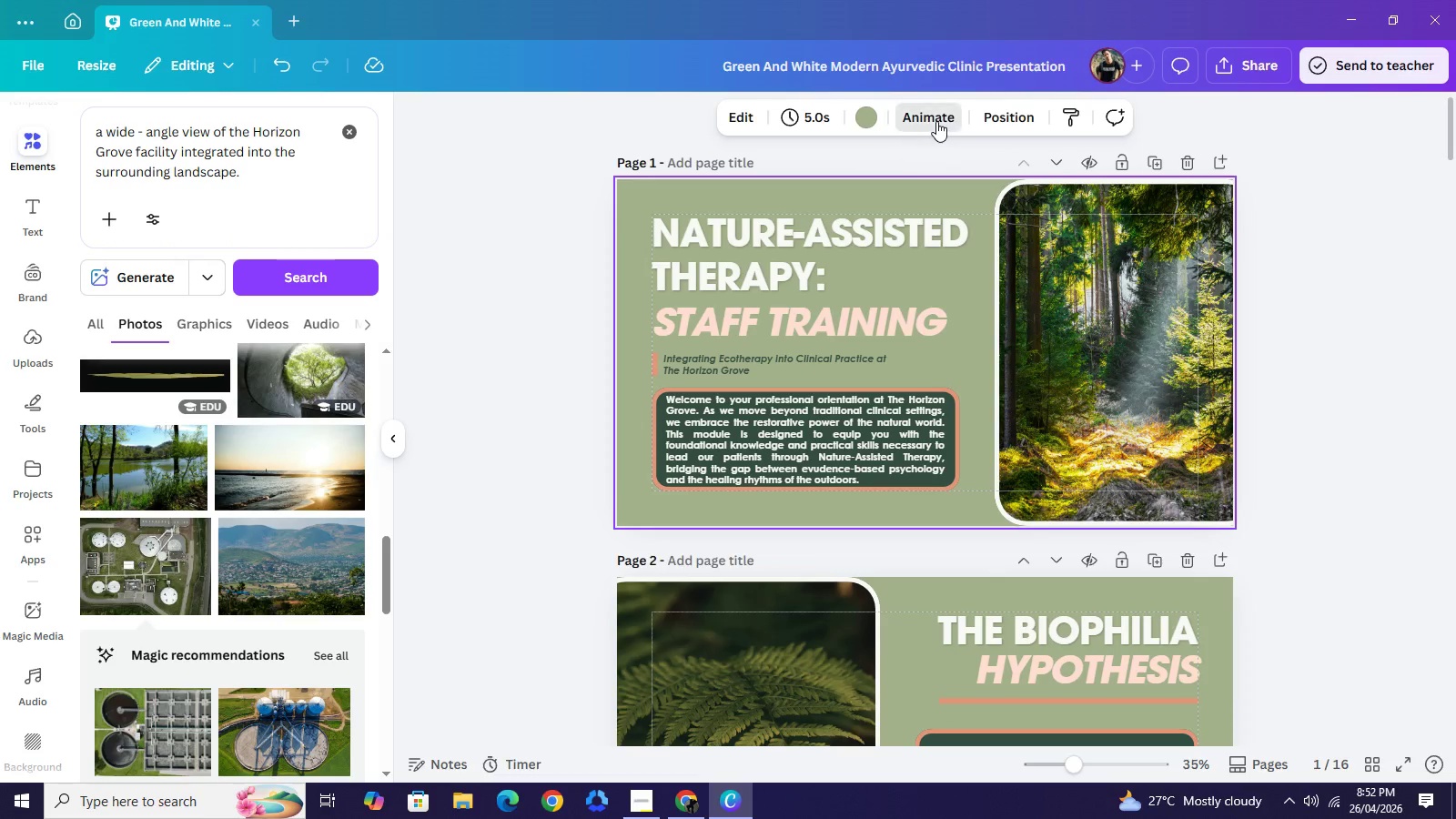 
left_click([936, 121])
 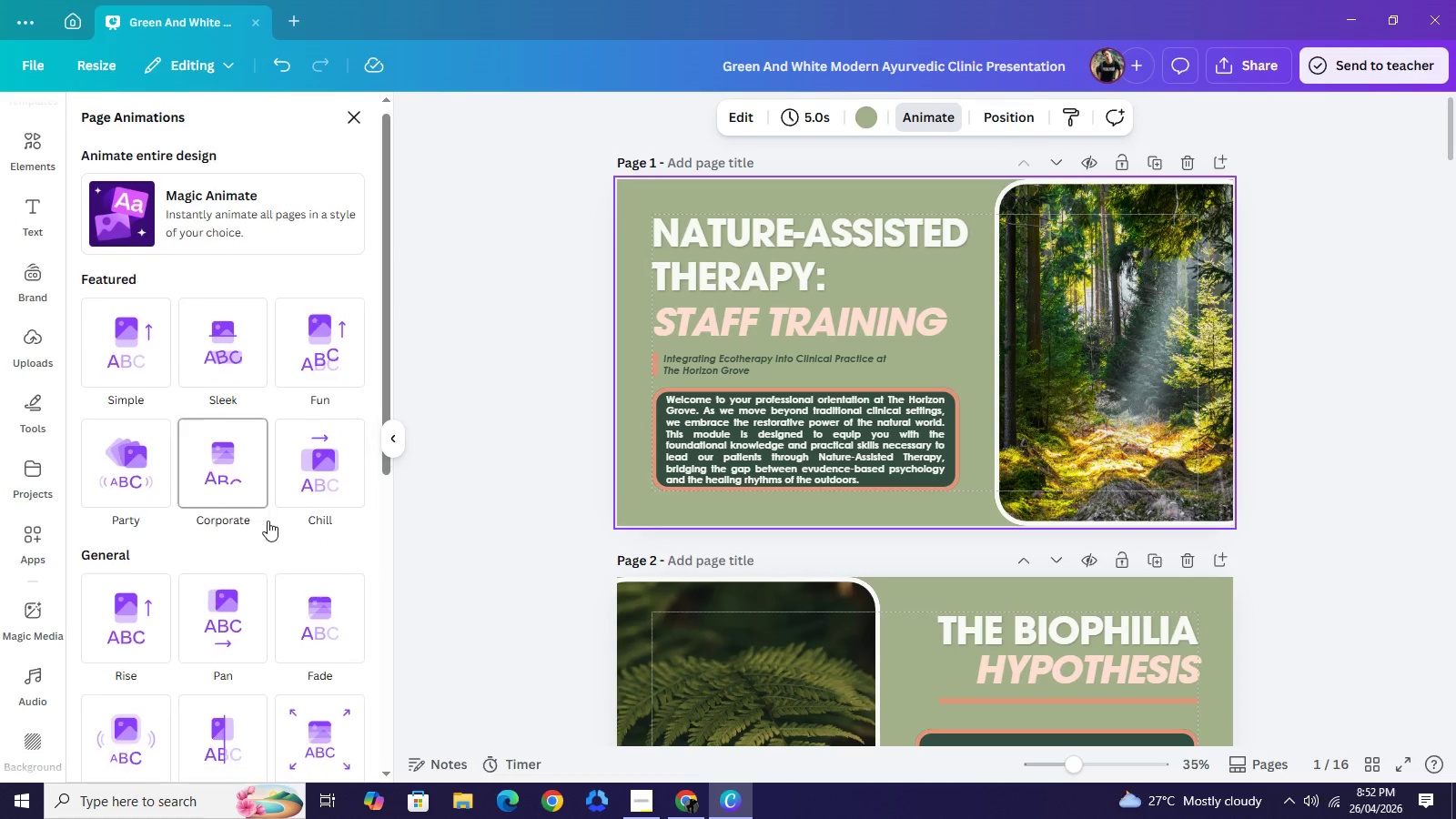 
scroll: coordinate [270, 531], scroll_direction: down, amount: 12.0
 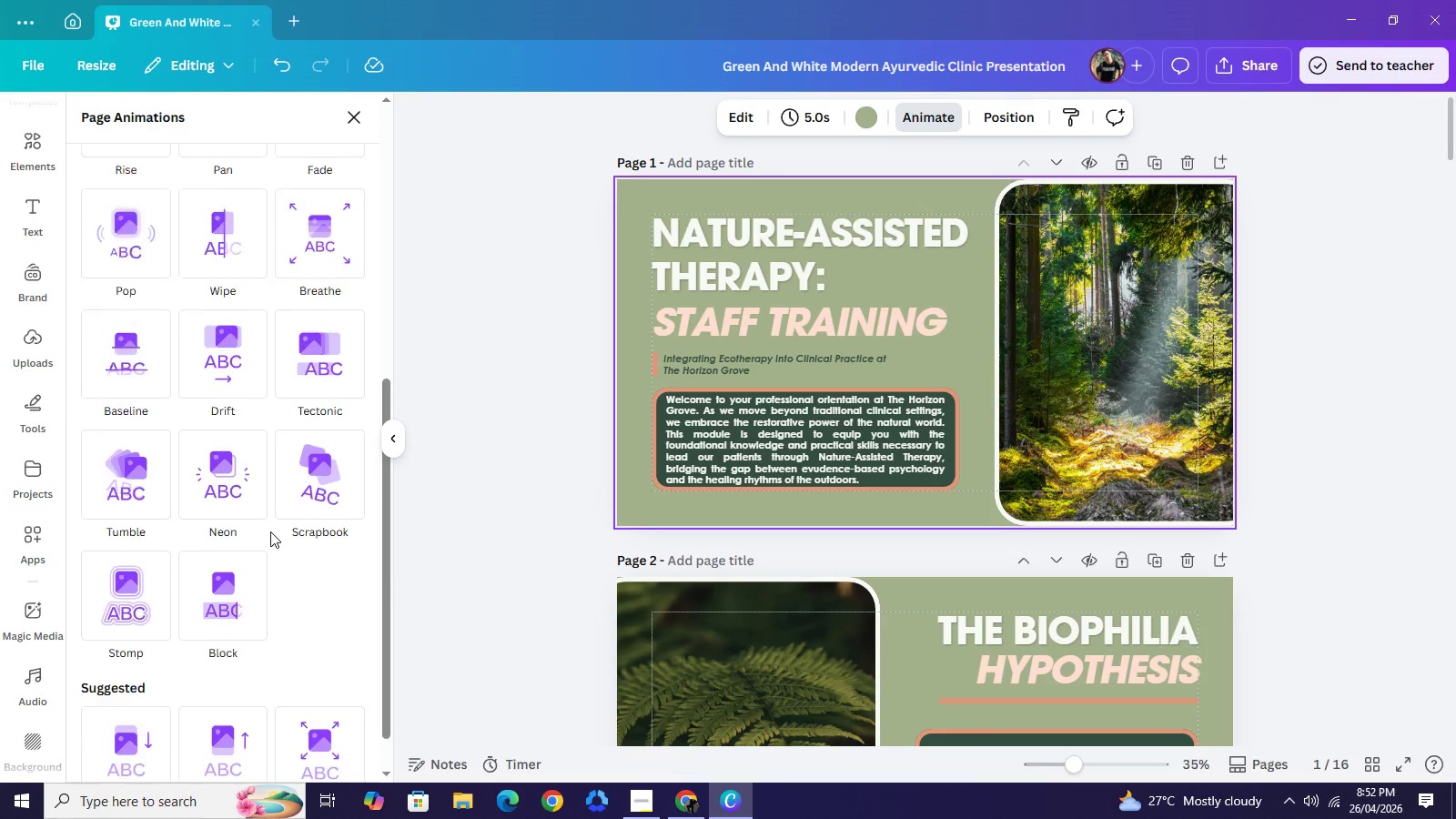 
scroll: coordinate [272, 530], scroll_direction: up, amount: 6.0
 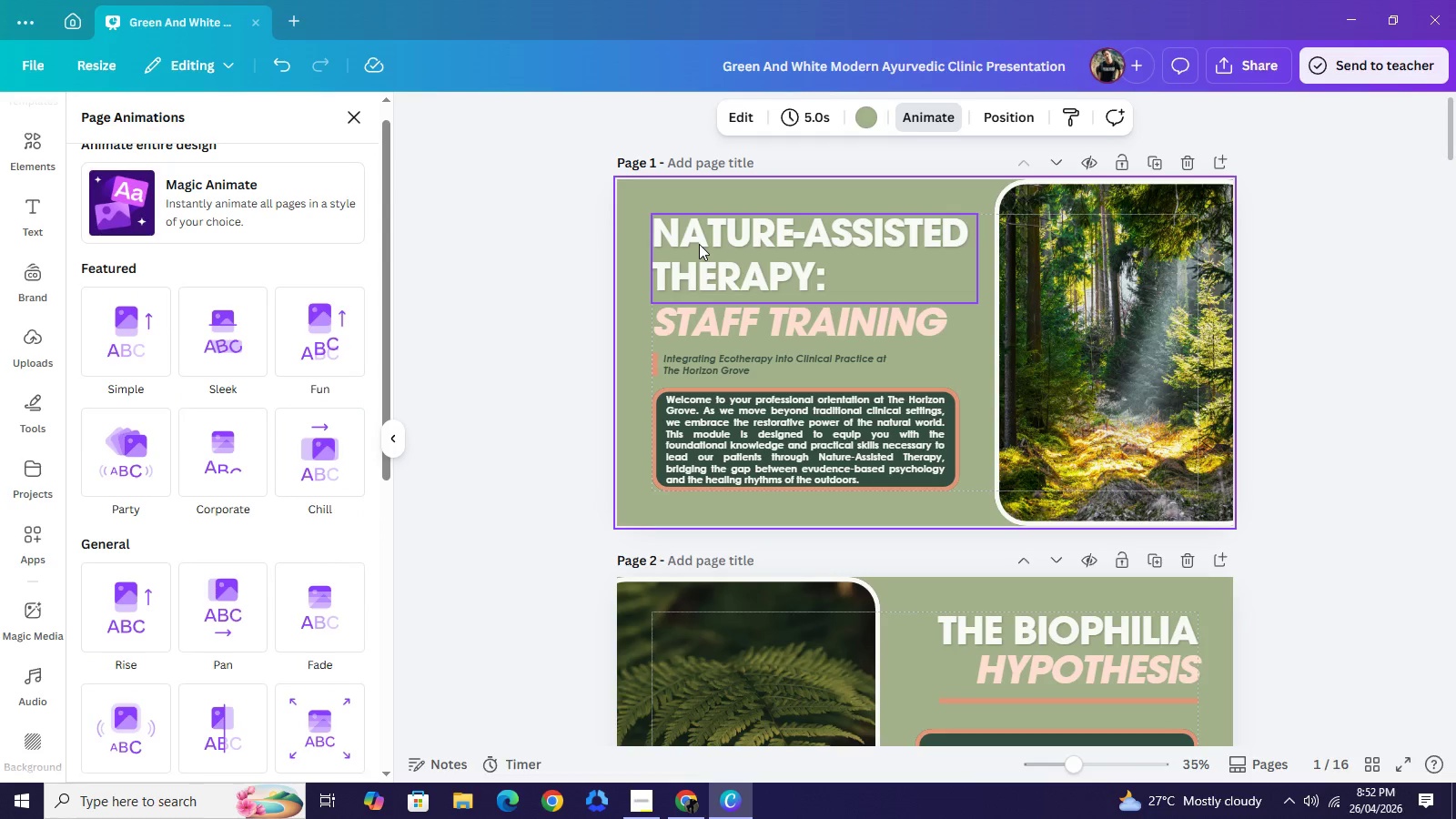 
left_click([699, 244])
 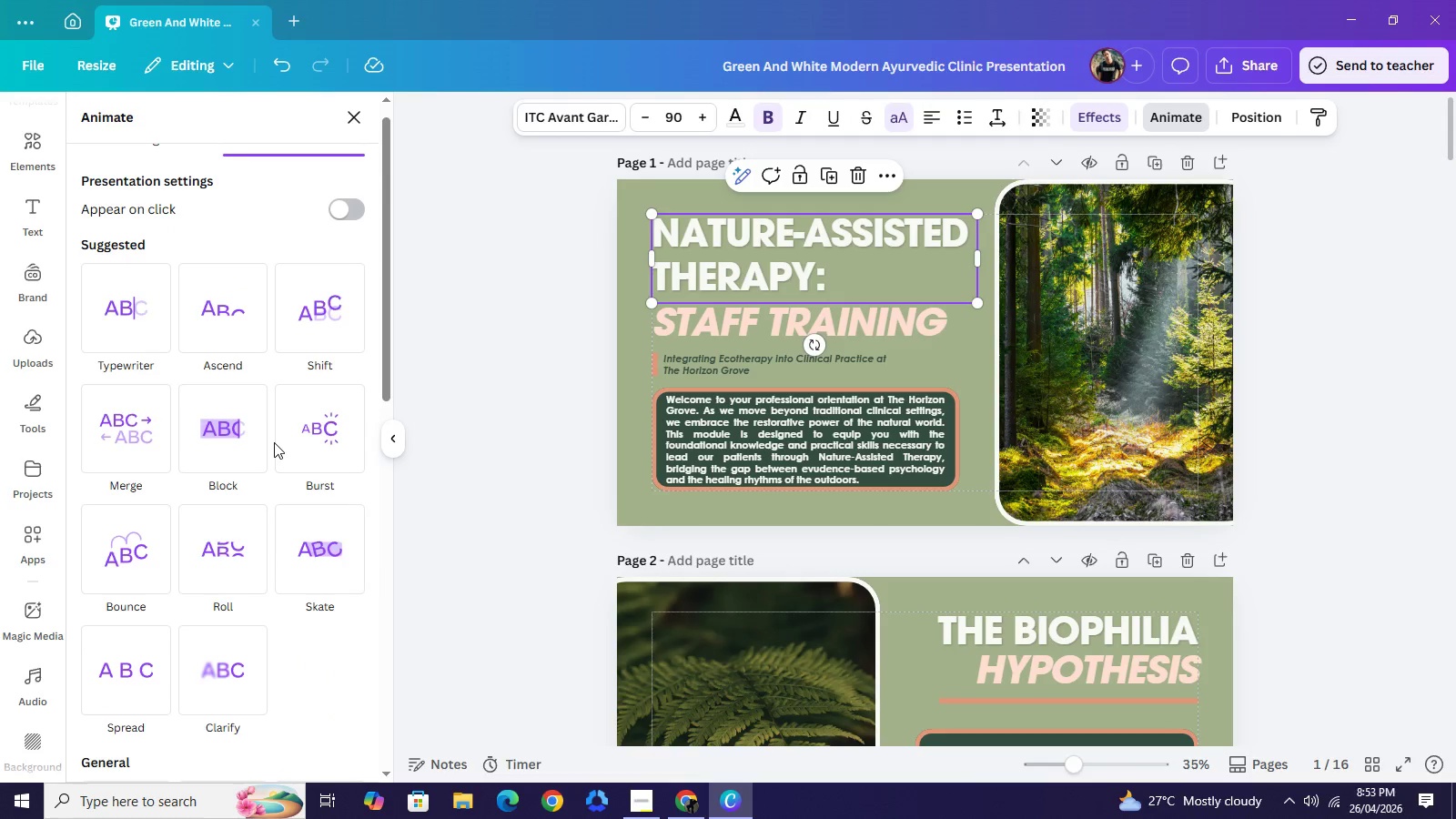 
scroll: coordinate [274, 453], scroll_direction: down, amount: 6.0